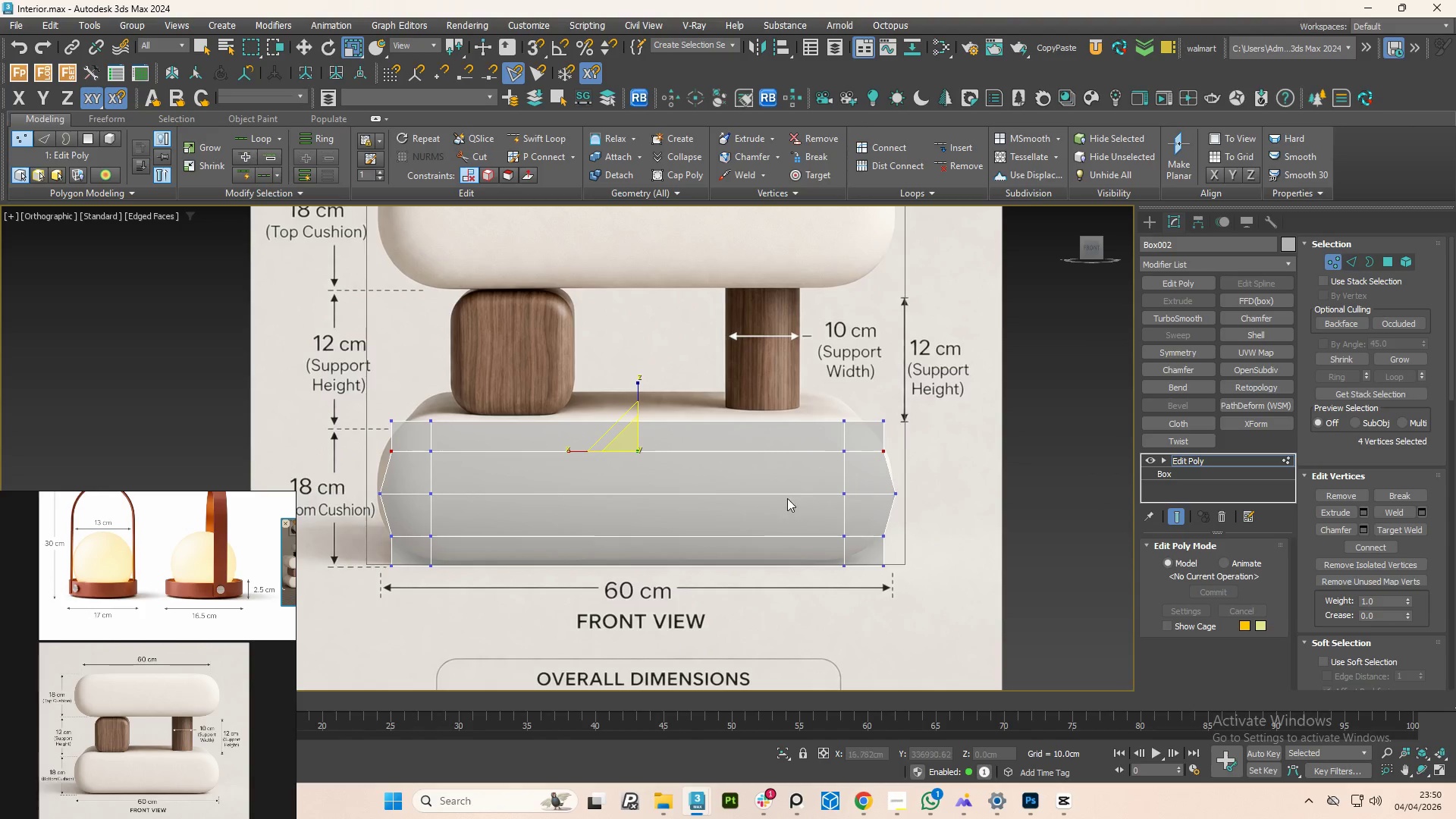 
type(1w)
 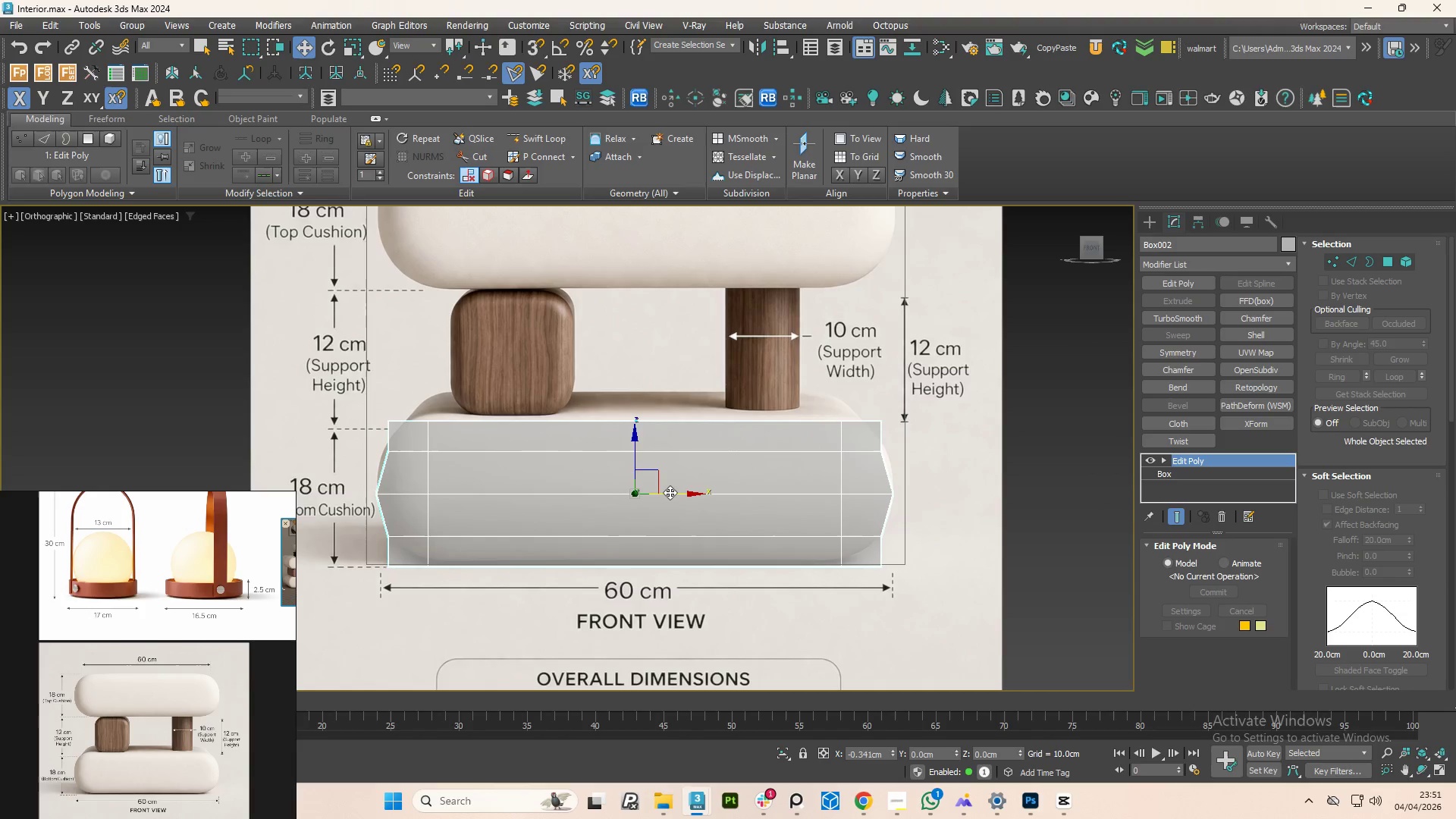 
wait(7.81)
 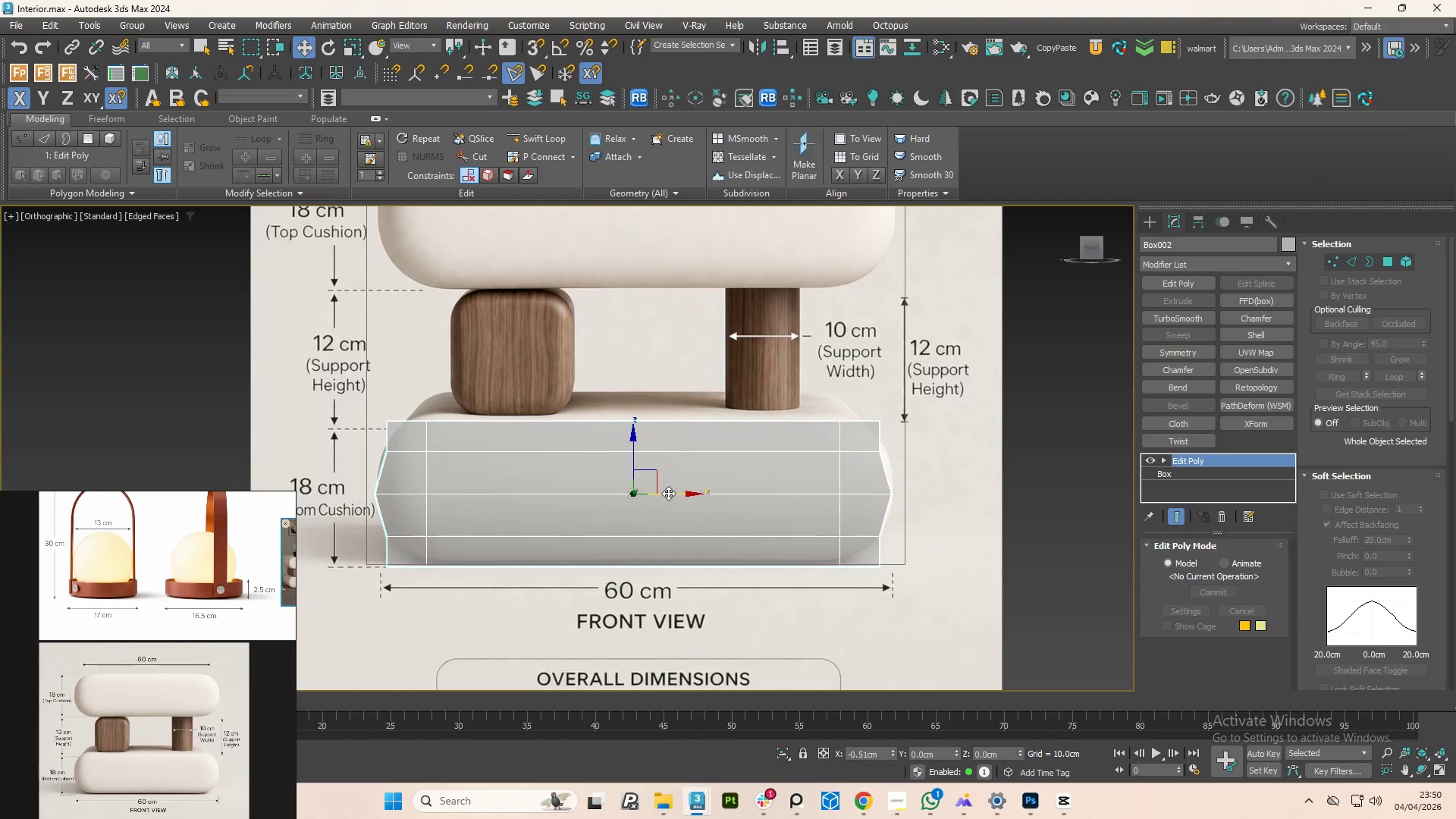 
type(1r)
 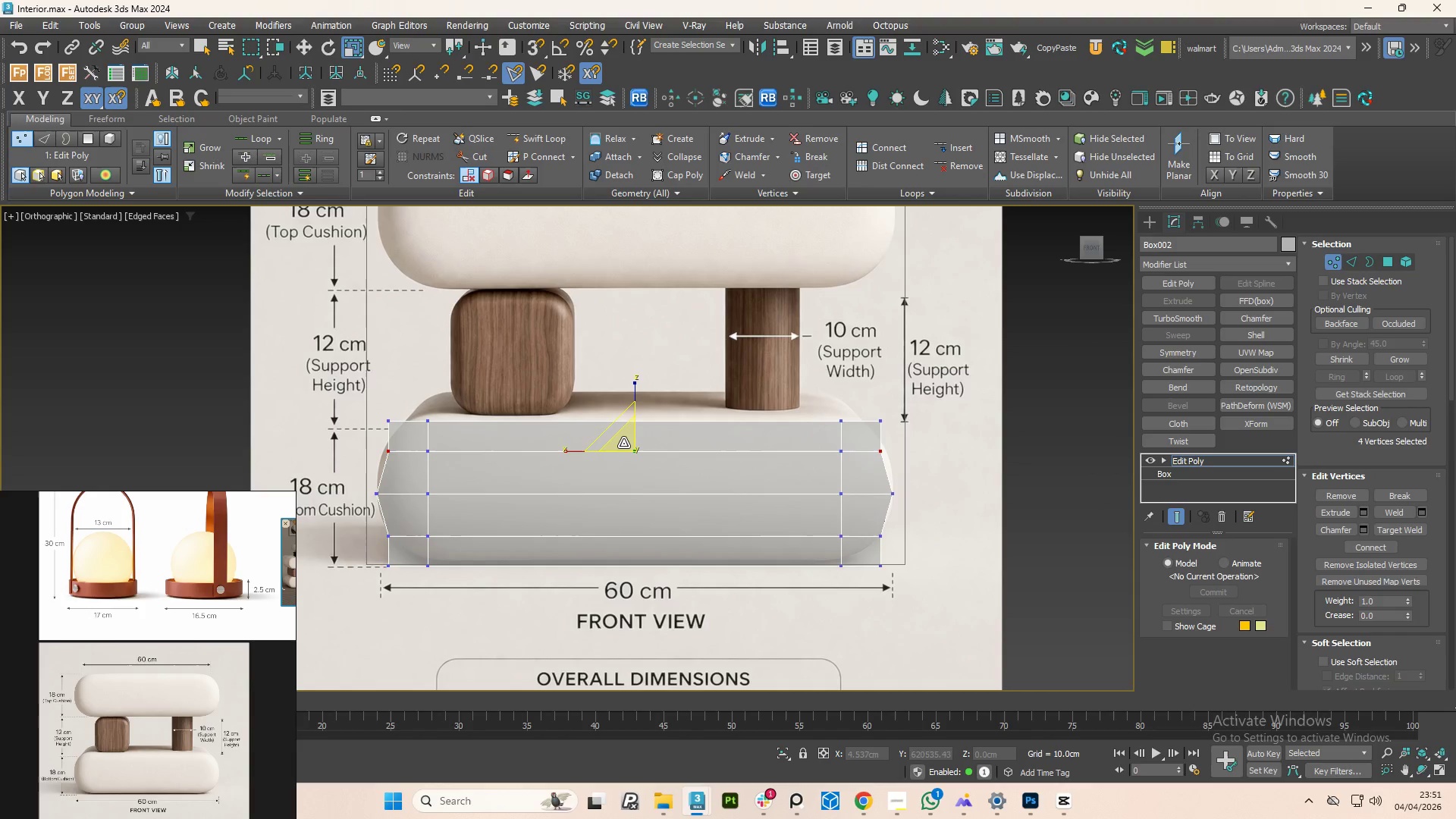 
left_click_drag(start_coordinate=[625, 444], to_coordinate=[620, 441])
 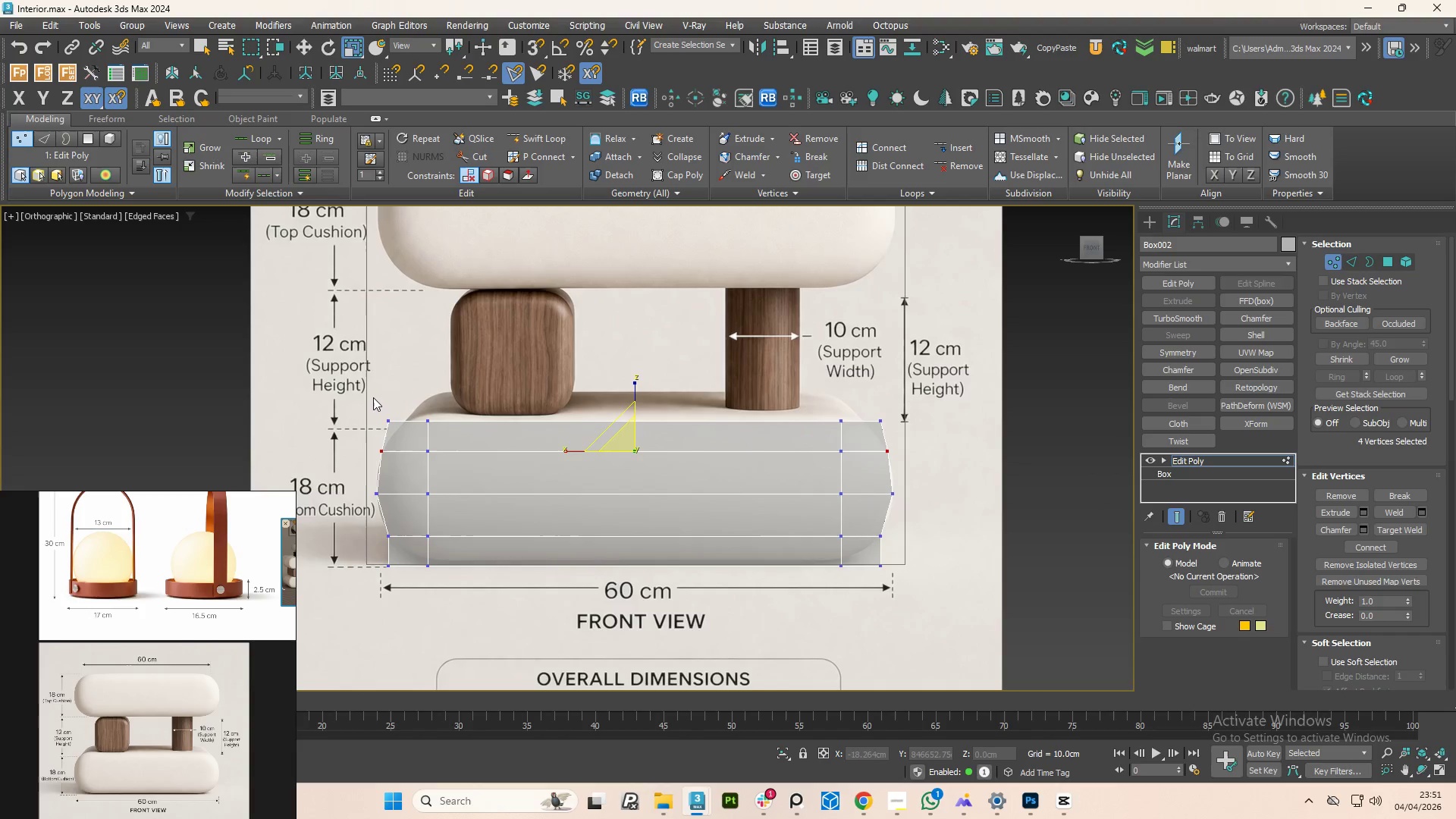 
left_click_drag(start_coordinate=[373, 397], to_coordinate=[419, 432])
 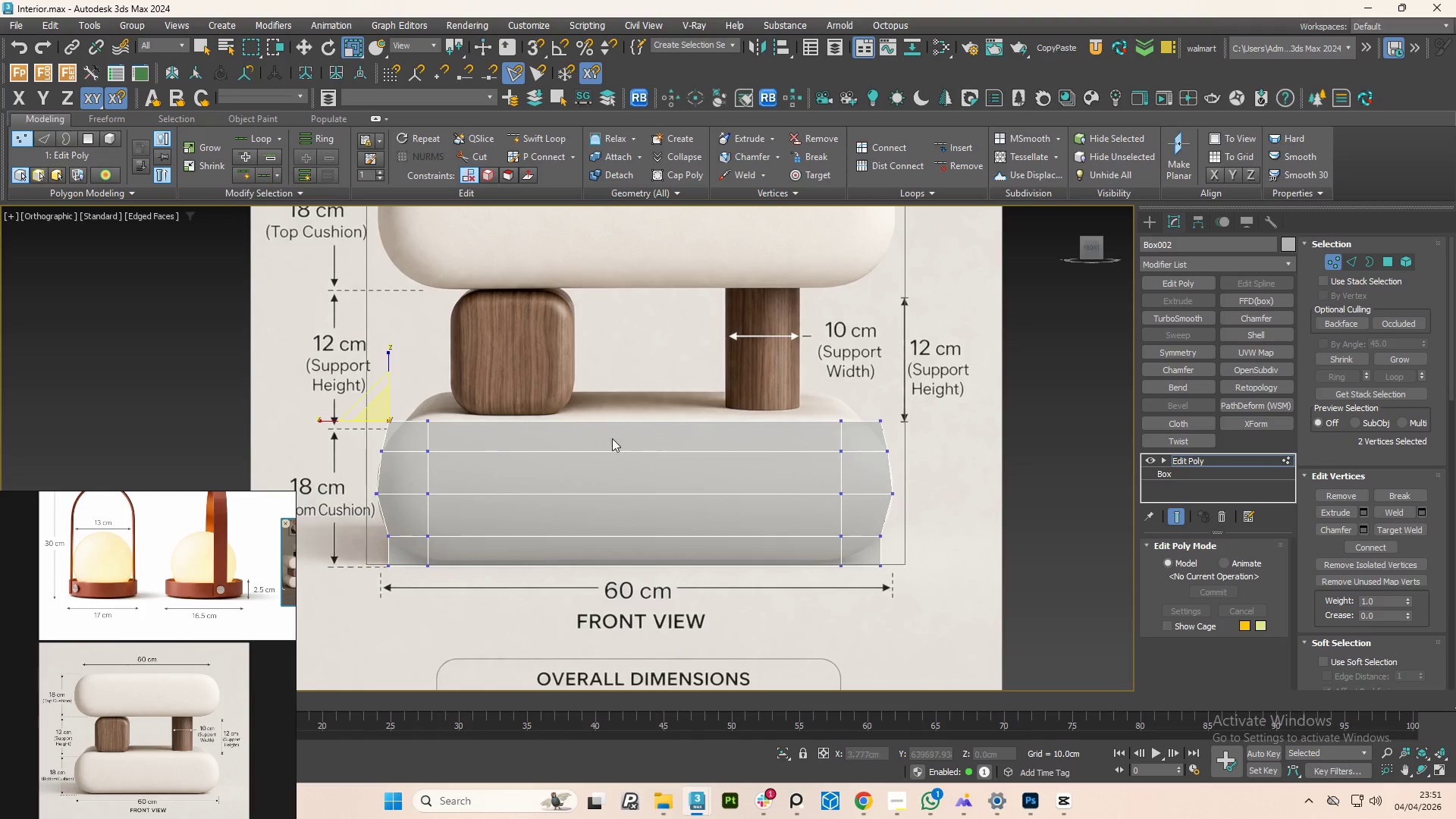 
hold_key(key=ControlLeft, duration=1.5)
left_click_drag(start_coordinate=[881, 402], to_coordinate=[867, 441])
 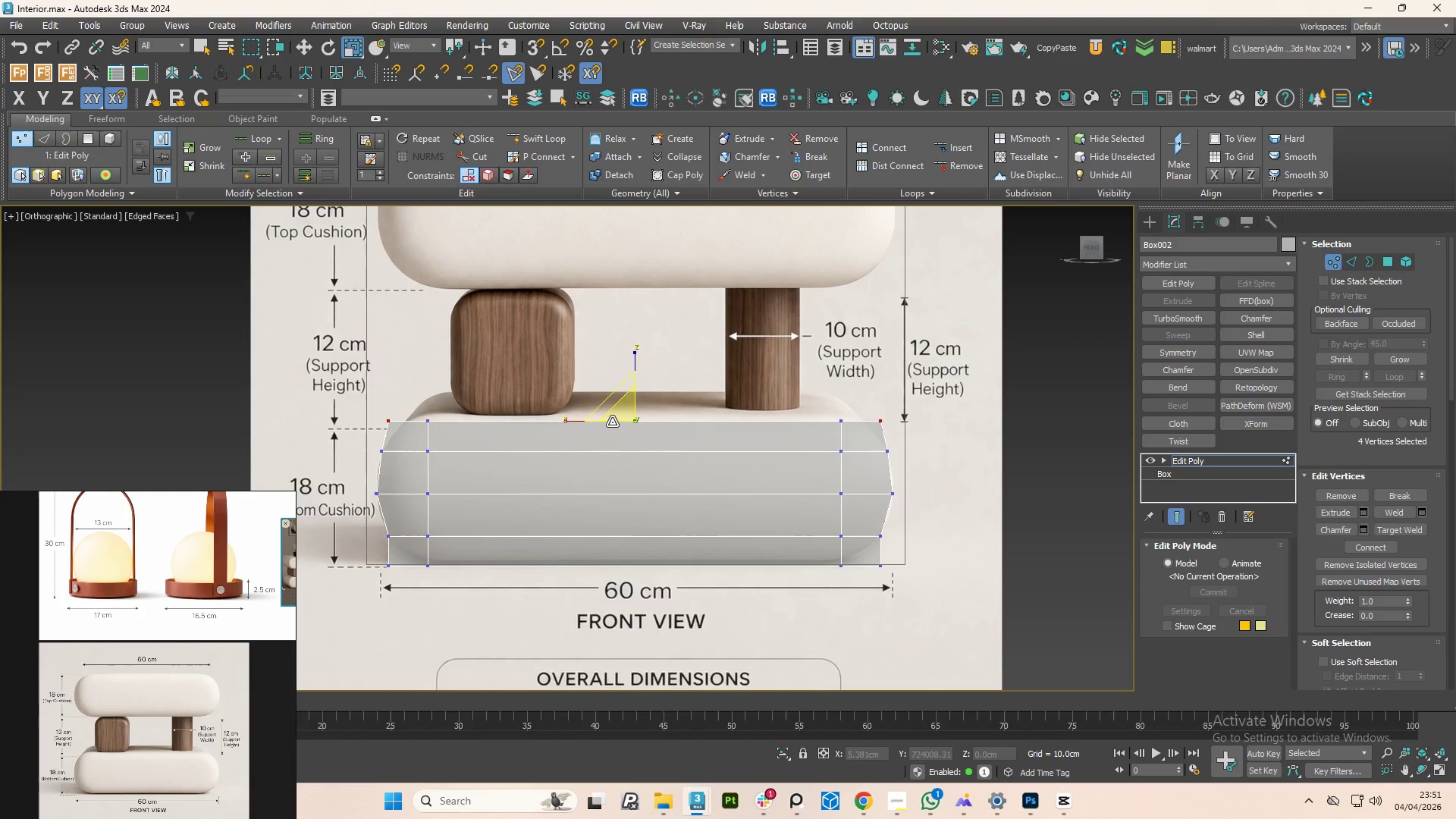 
key(W)
 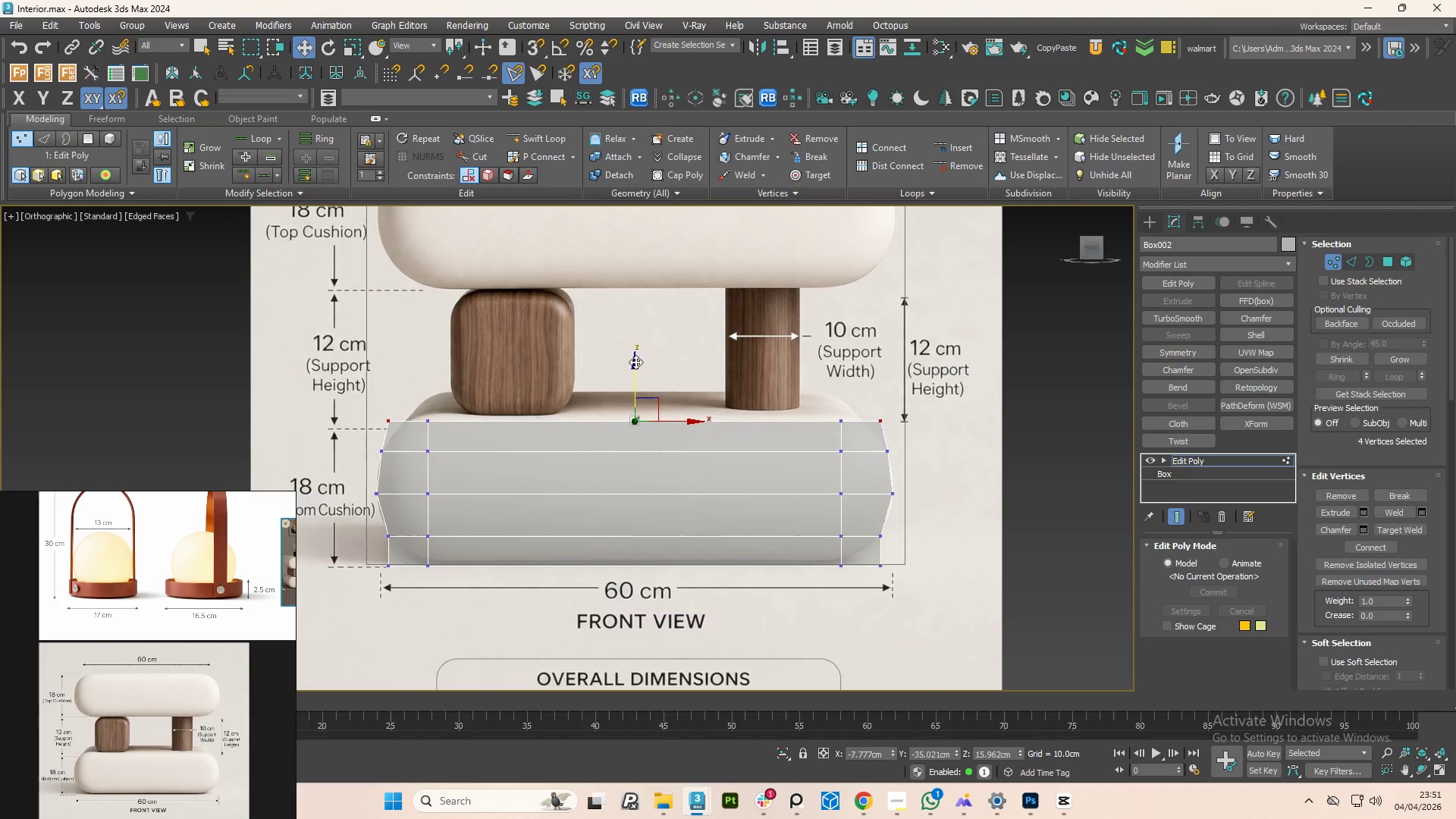 
left_click_drag(start_coordinate=[634, 365], to_coordinate=[636, 381])